 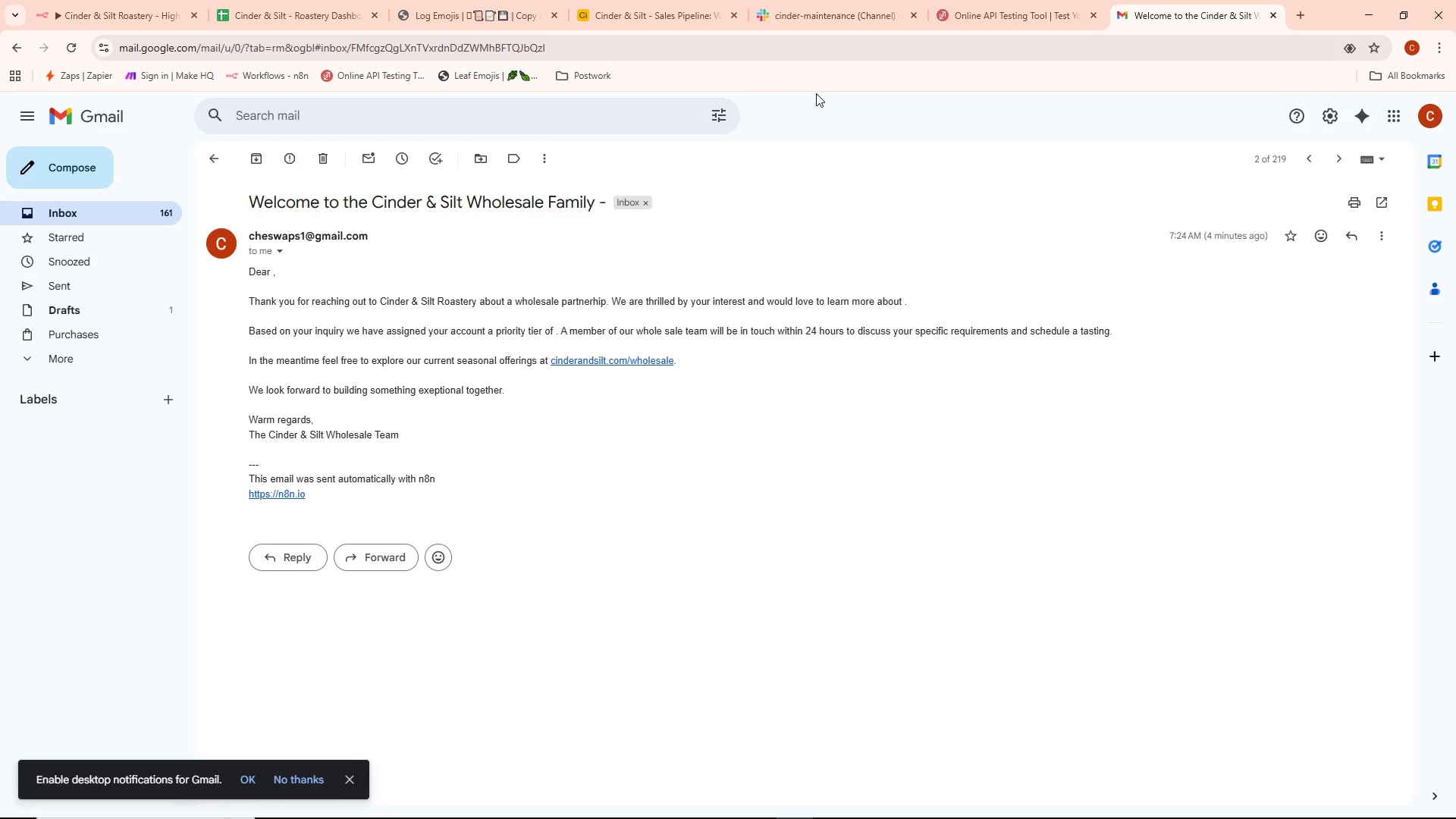 
left_click([98, 0])
 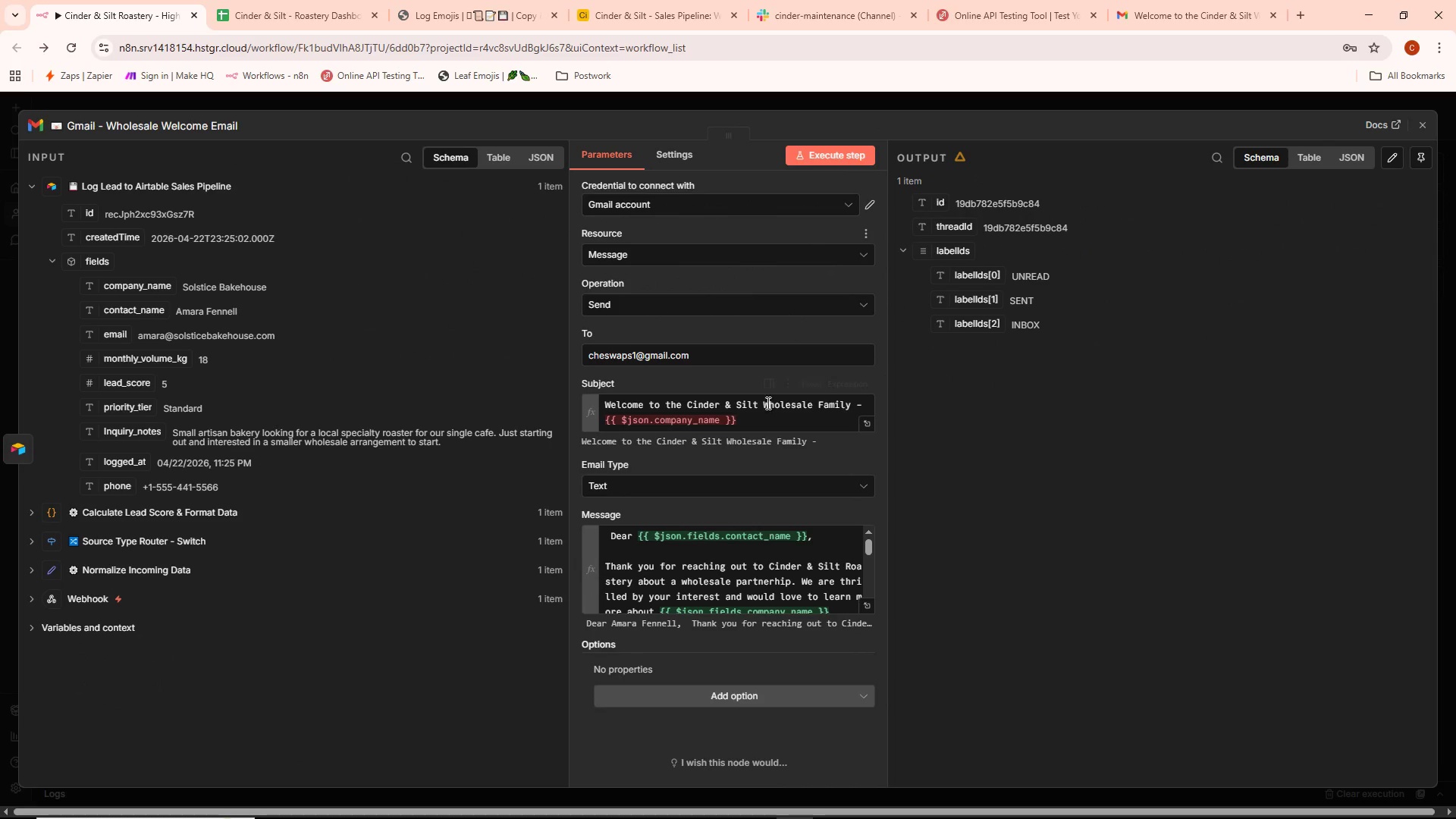 
left_click_drag(start_coordinate=[604, 418], to_coordinate=[726, 430])
 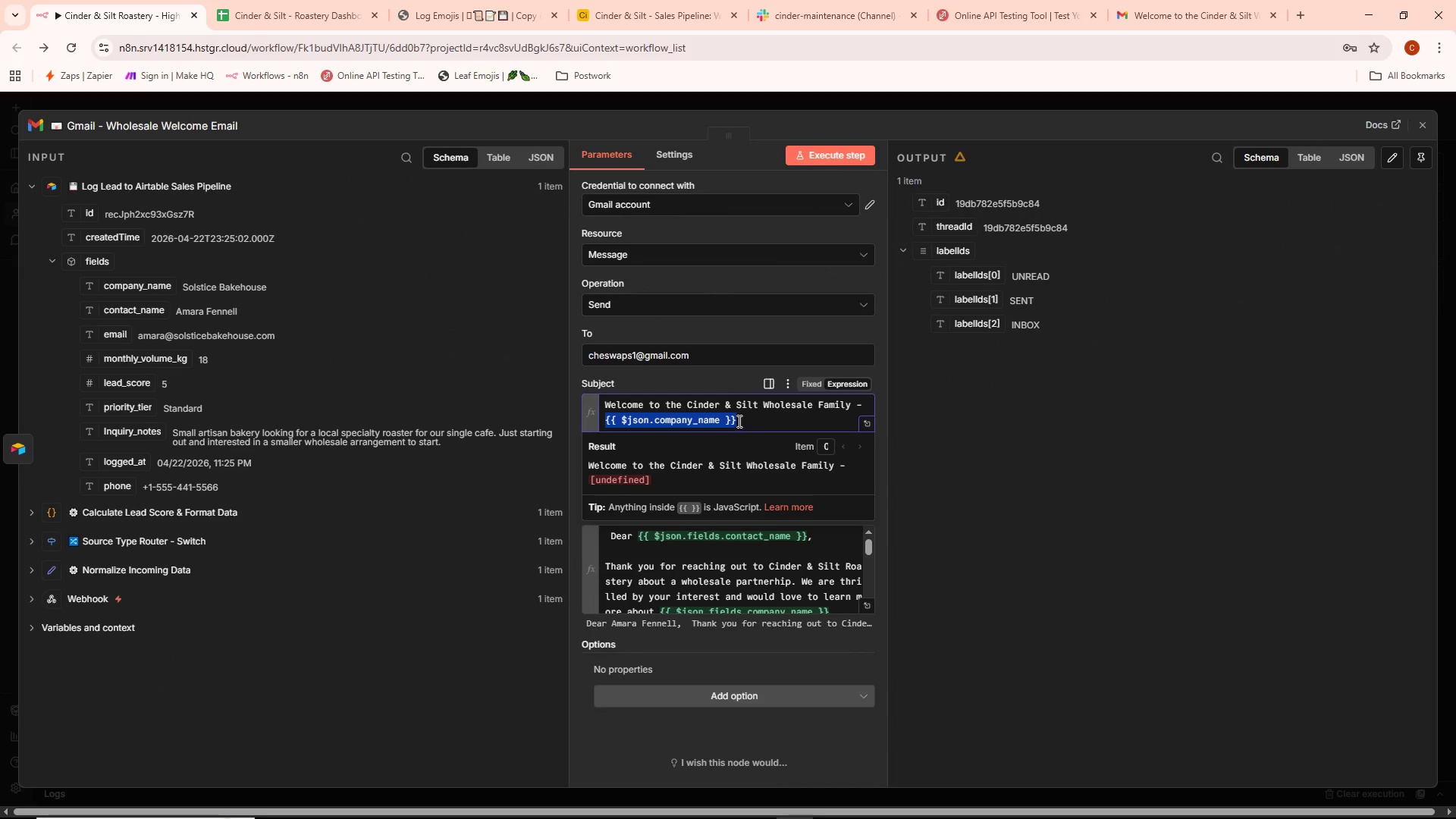 
key(Backspace)
 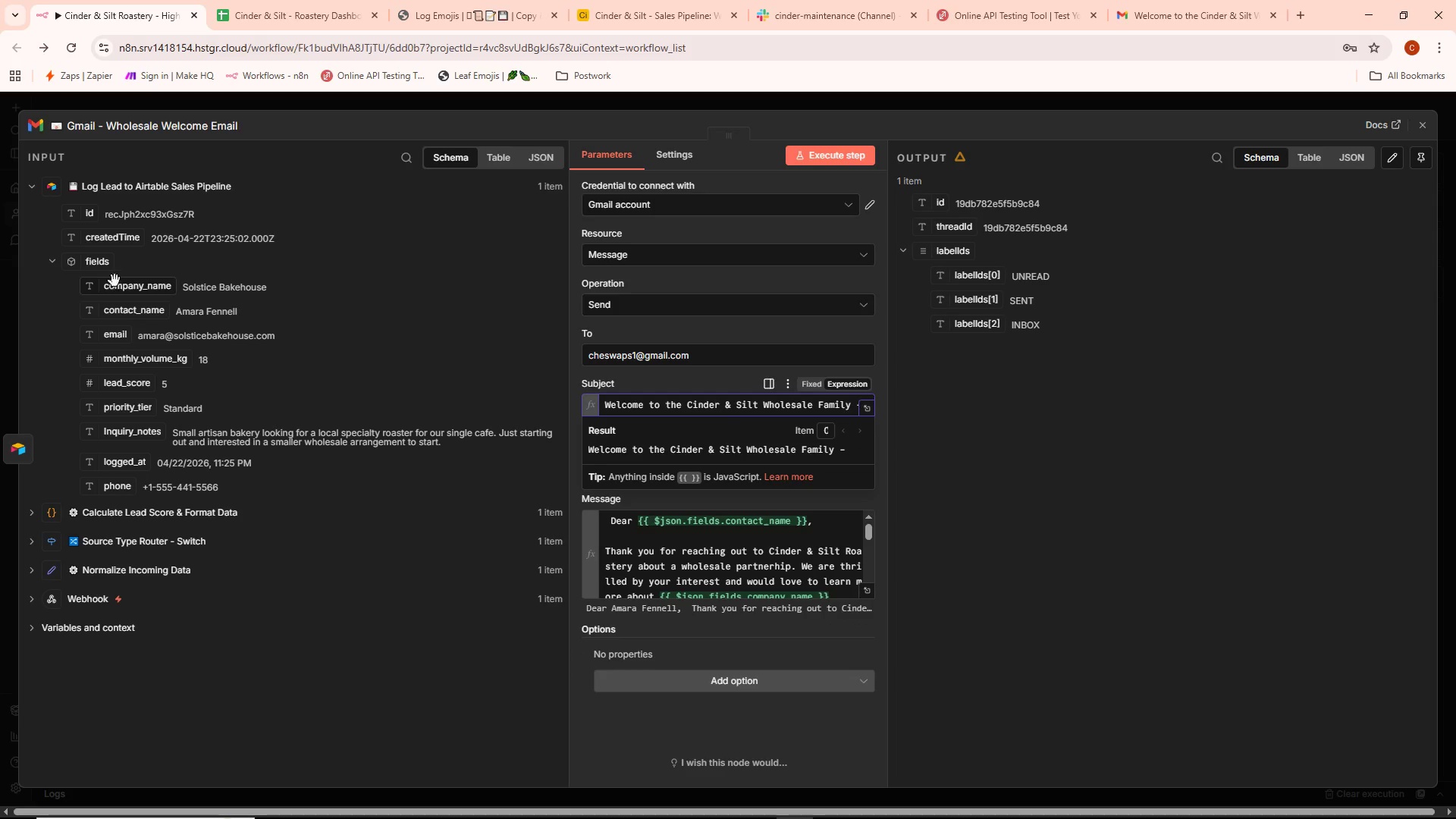 
left_click_drag(start_coordinate=[122, 287], to_coordinate=[872, 409])
 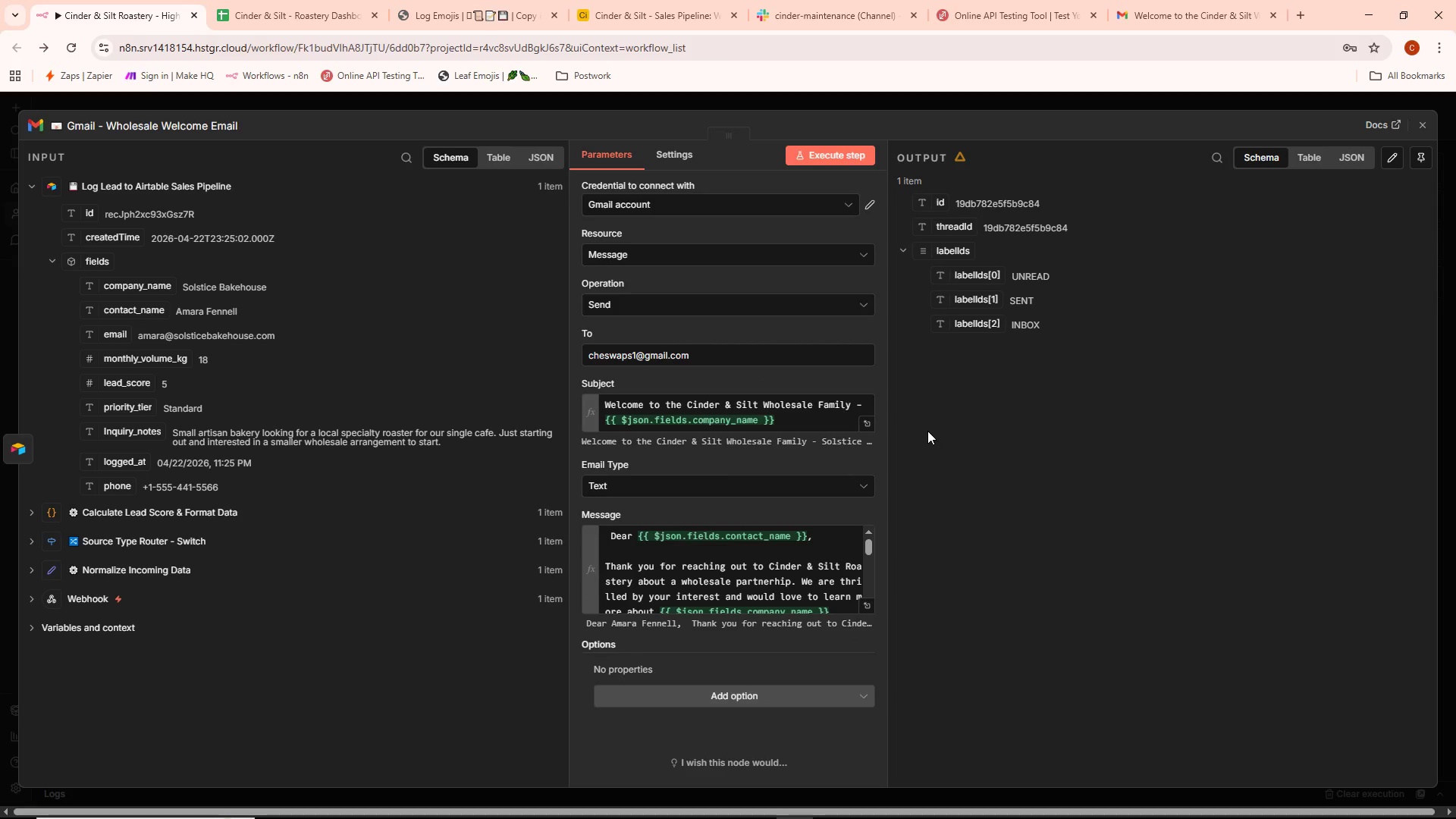 
left_click([838, 152])
 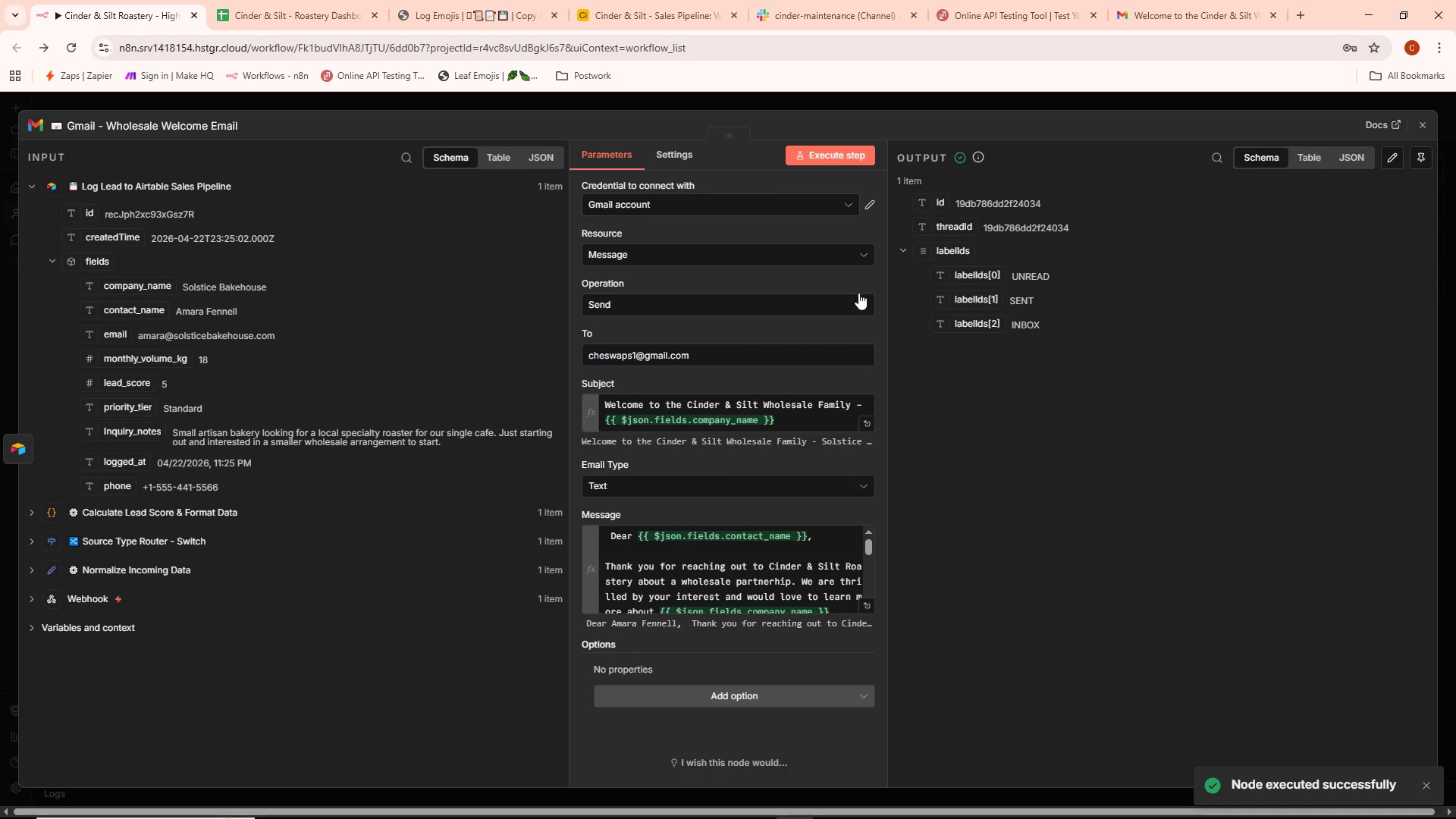 
key(Alt+AltLeft)
 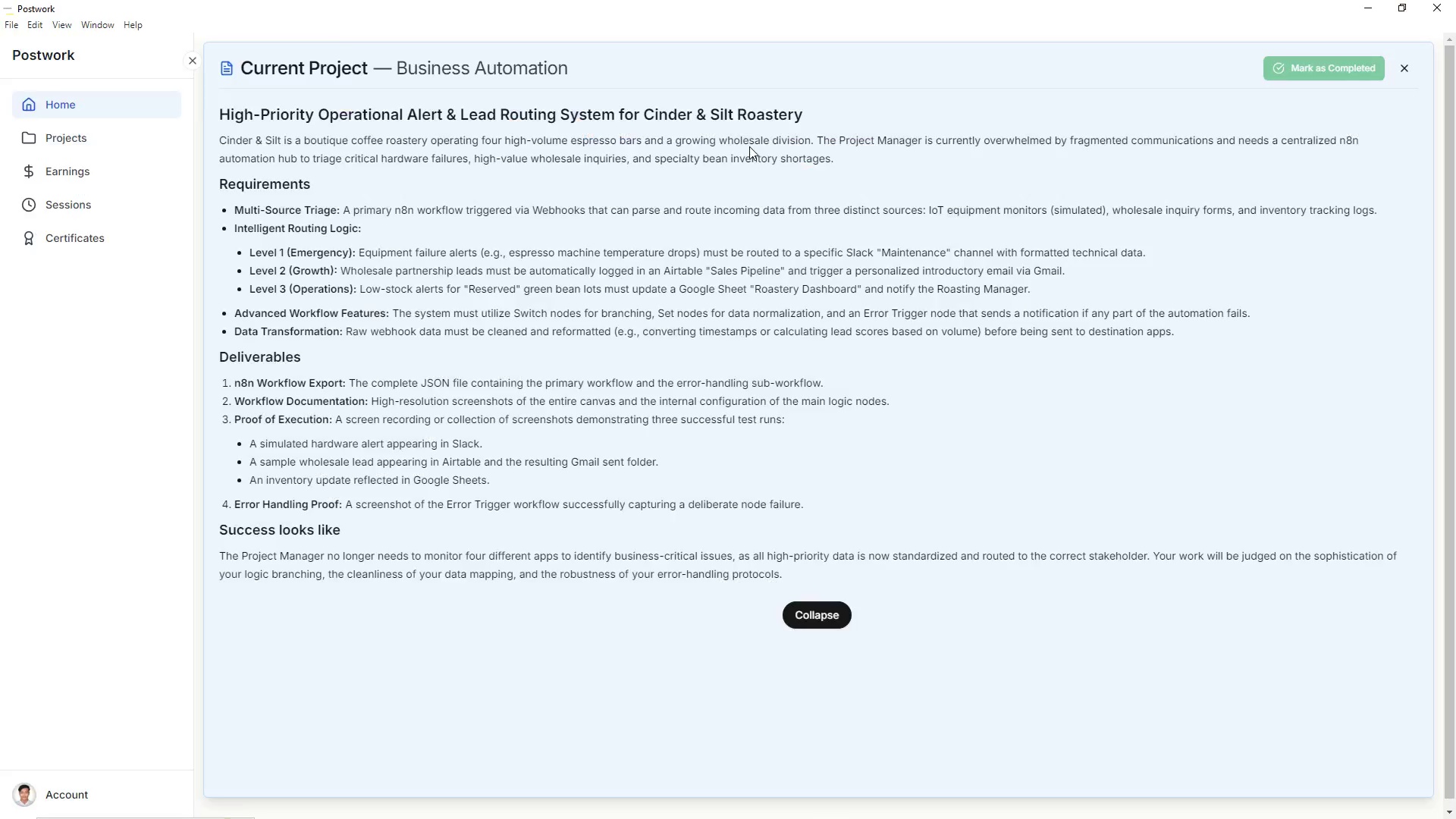 
key(Alt+Tab)